 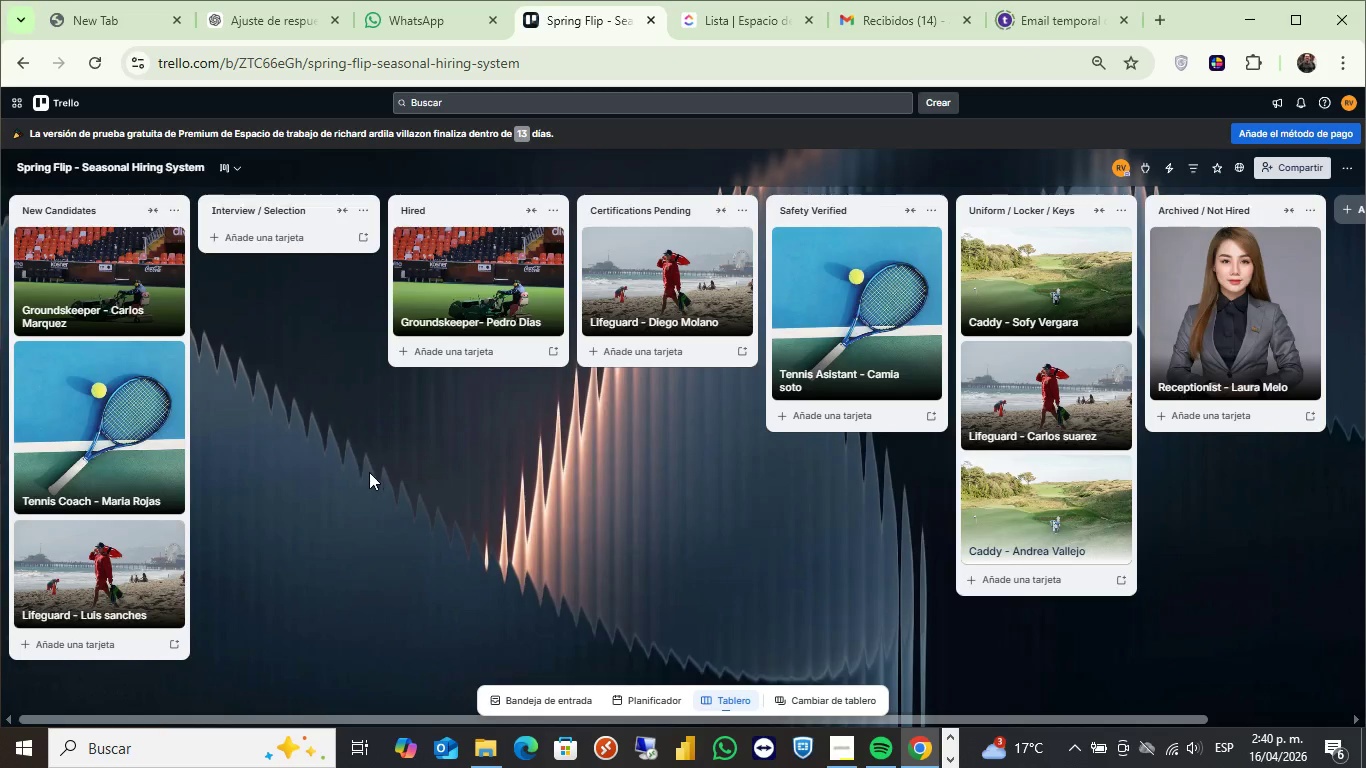 
left_click_drag(start_coordinate=[1258, 335], to_coordinate=[352, 317])
 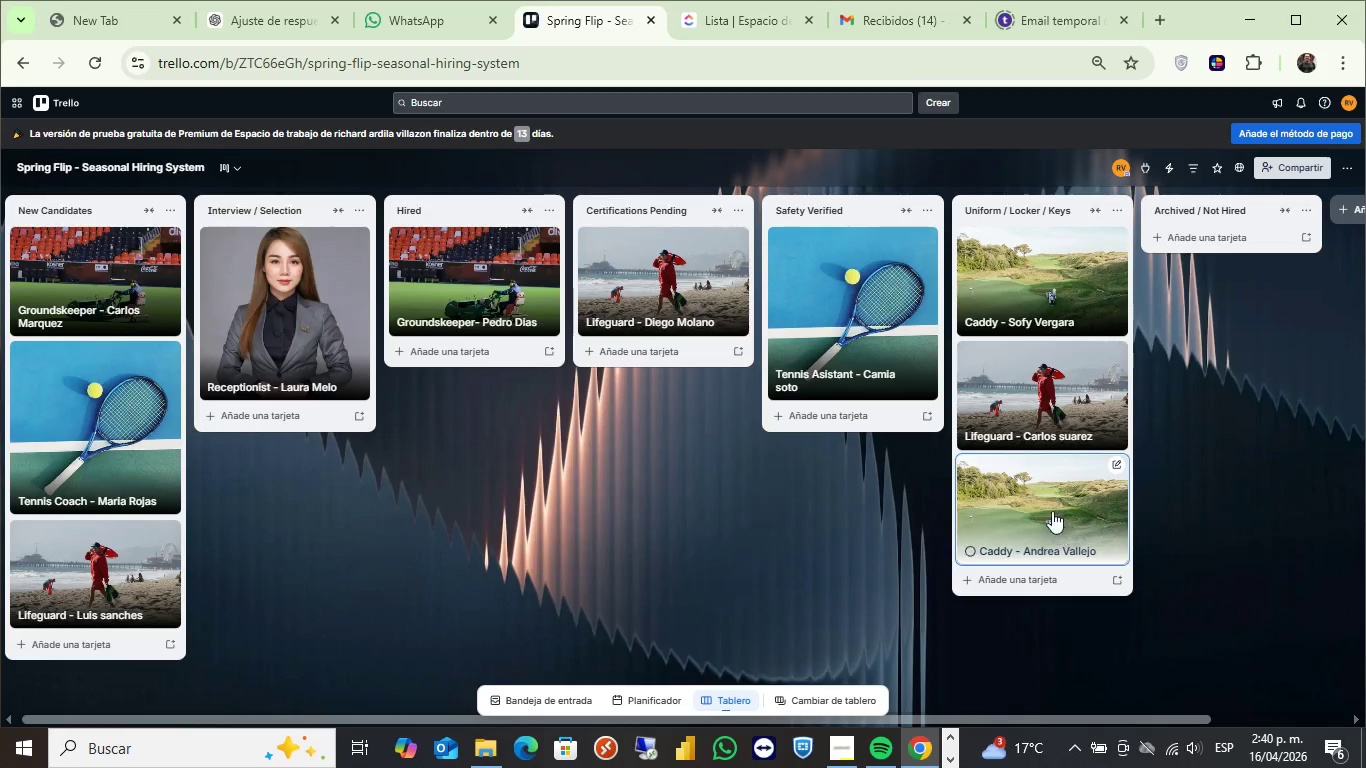 
left_click_drag(start_coordinate=[1035, 504], to_coordinate=[330, 457])
 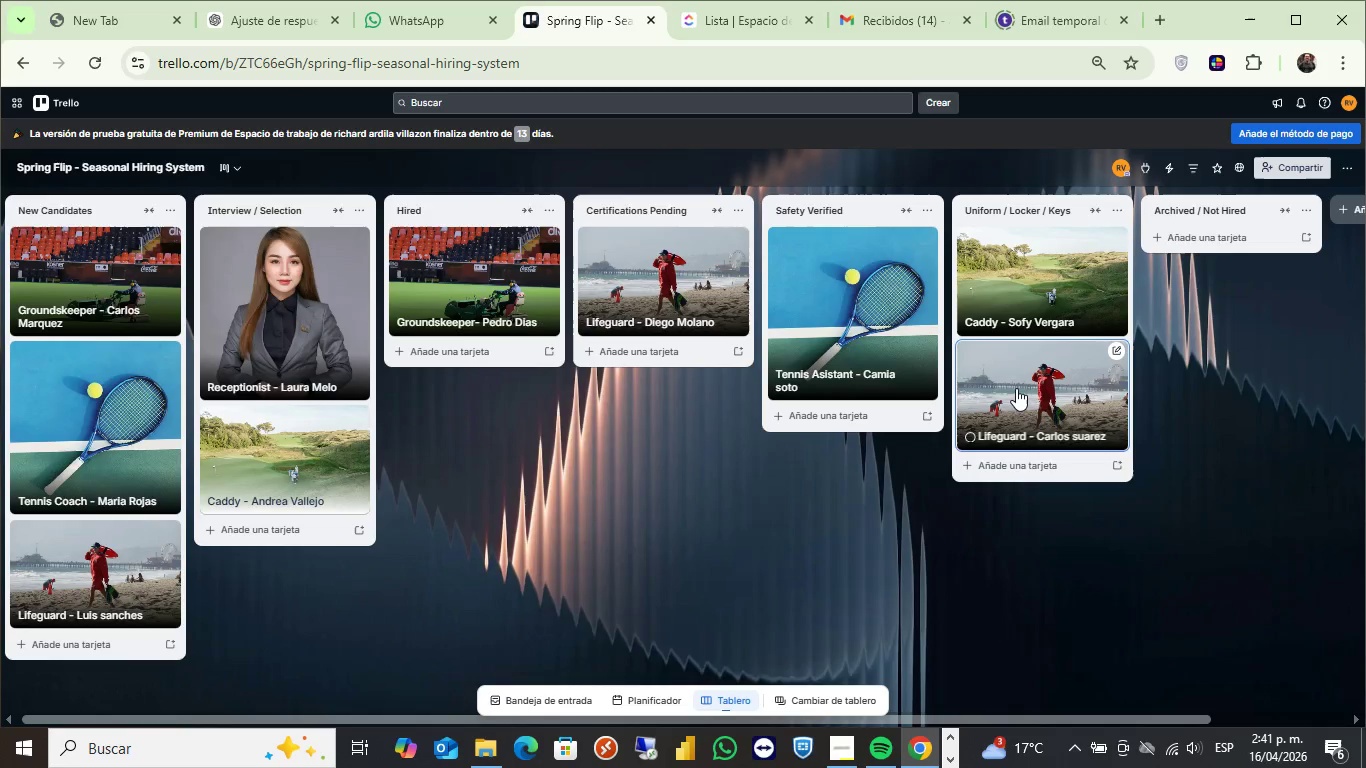 
left_click_drag(start_coordinate=[1016, 388], to_coordinate=[287, 425])
 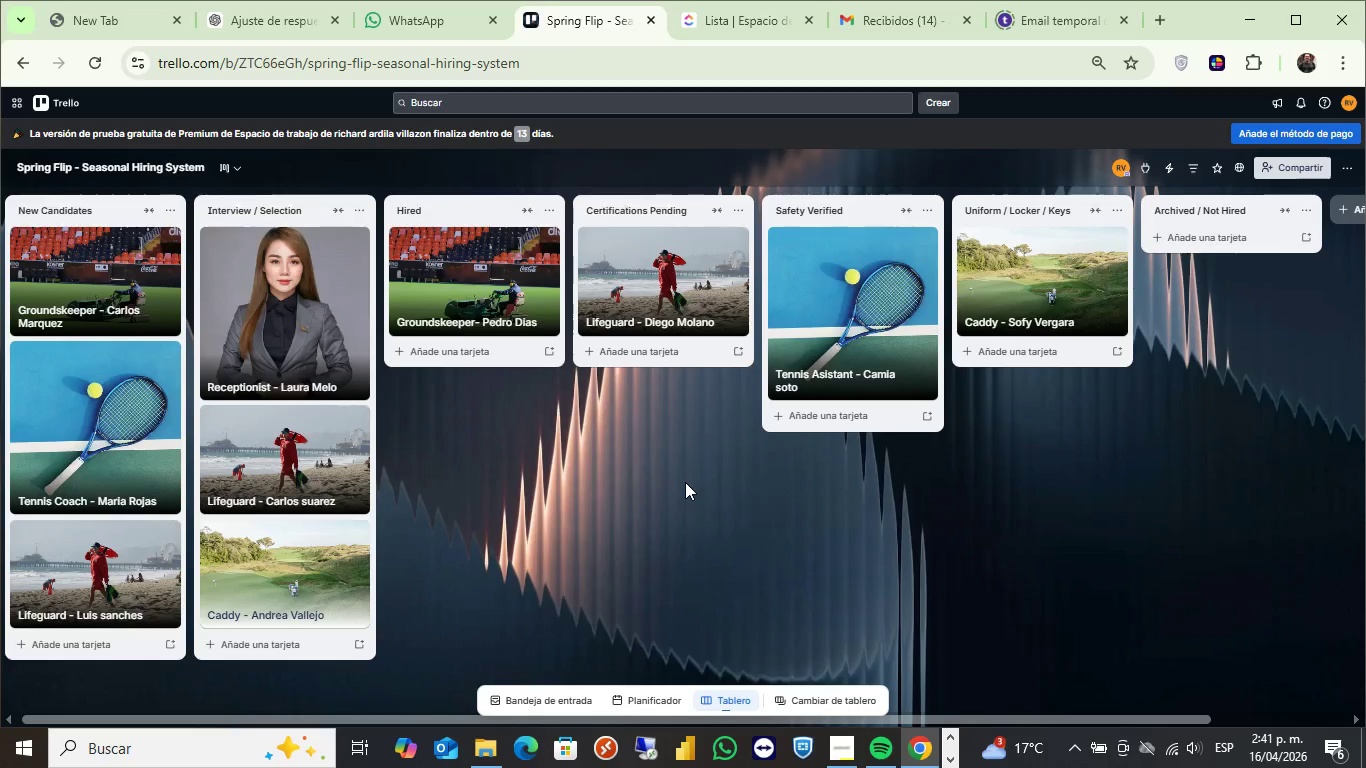 
wait(23.12)
 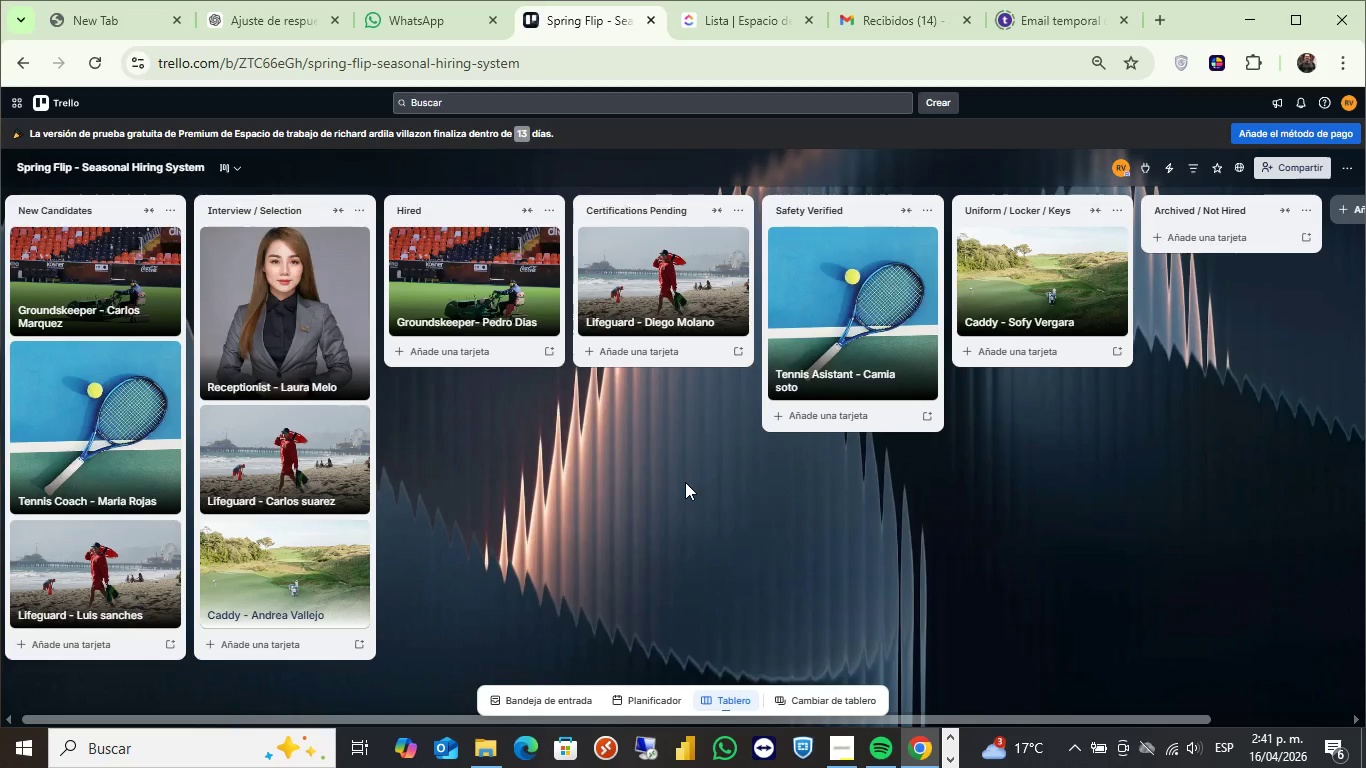 
left_click([1145, 169])
 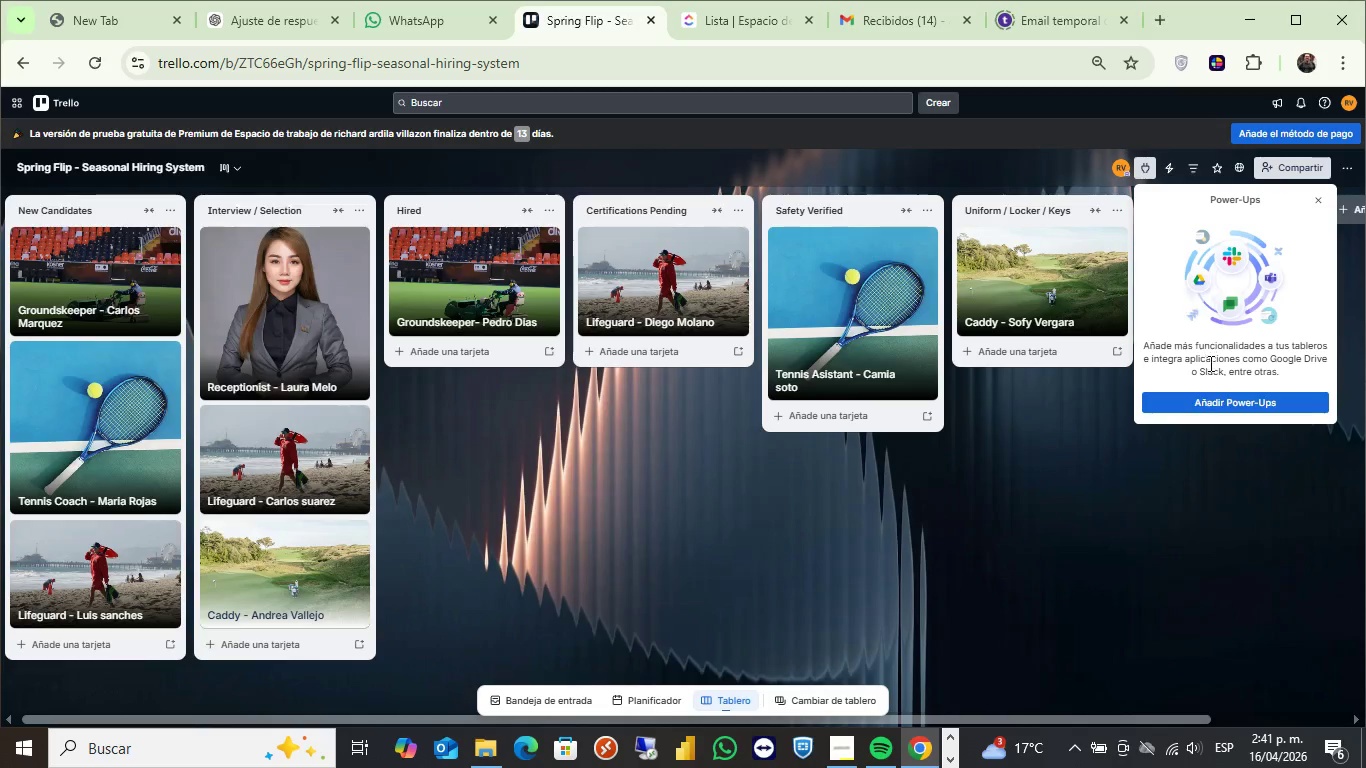 
left_click([1208, 403])
 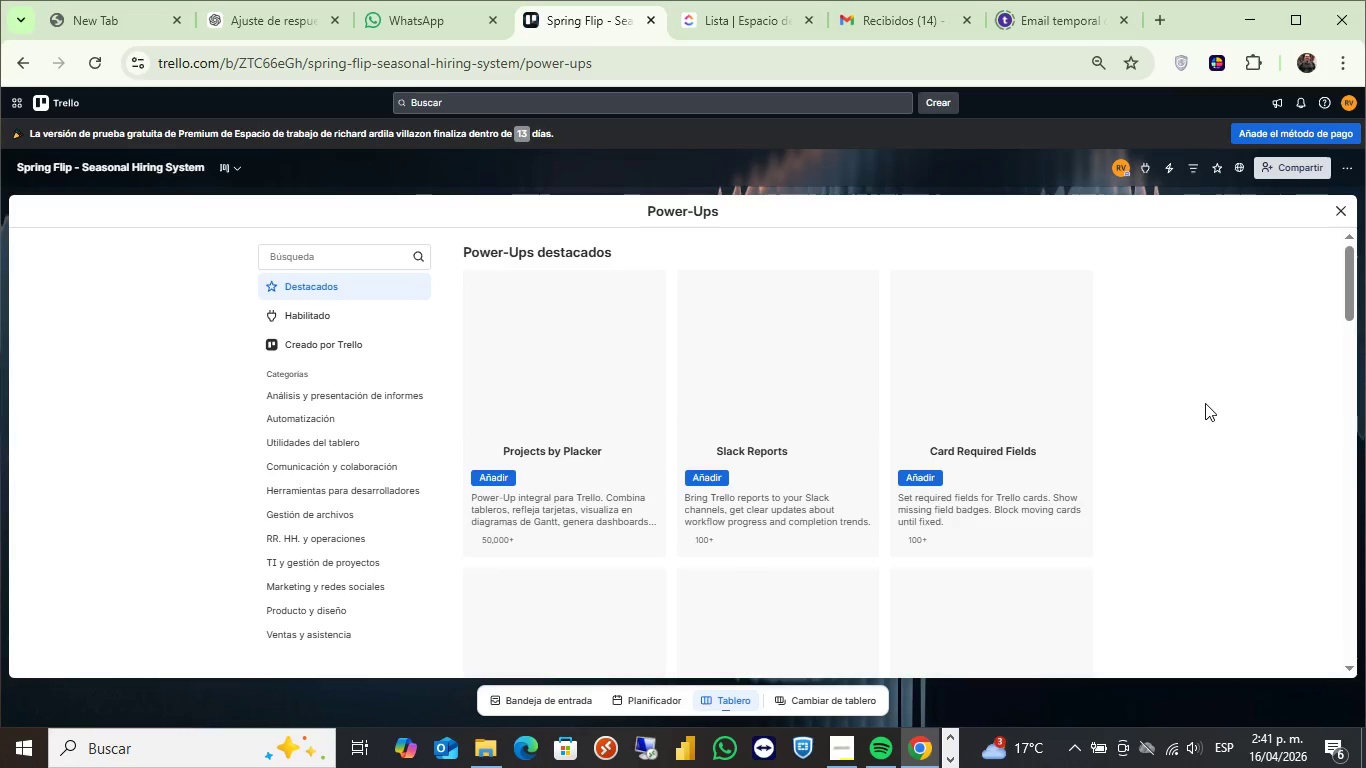 
wait(11.47)
 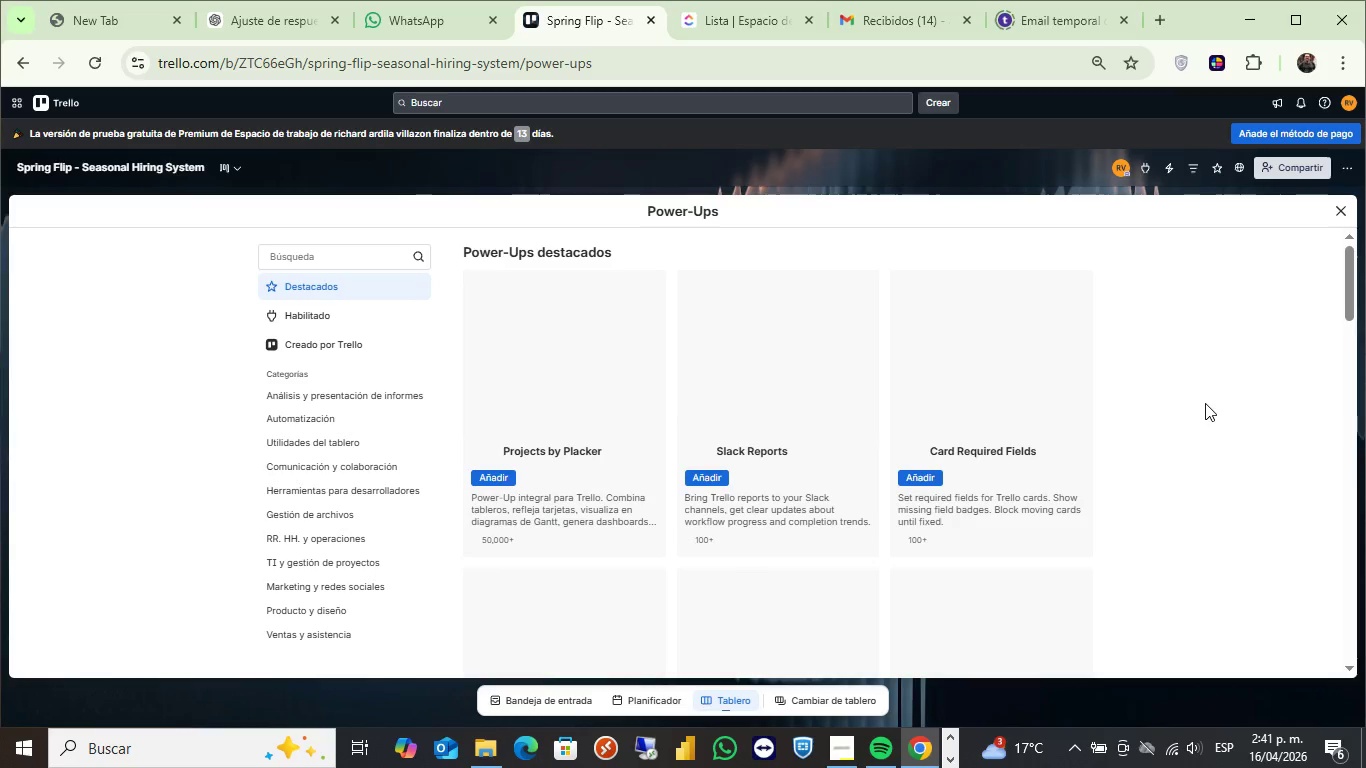 
scroll: coordinate [1077, 384], scroll_direction: down, amount: 8.0
 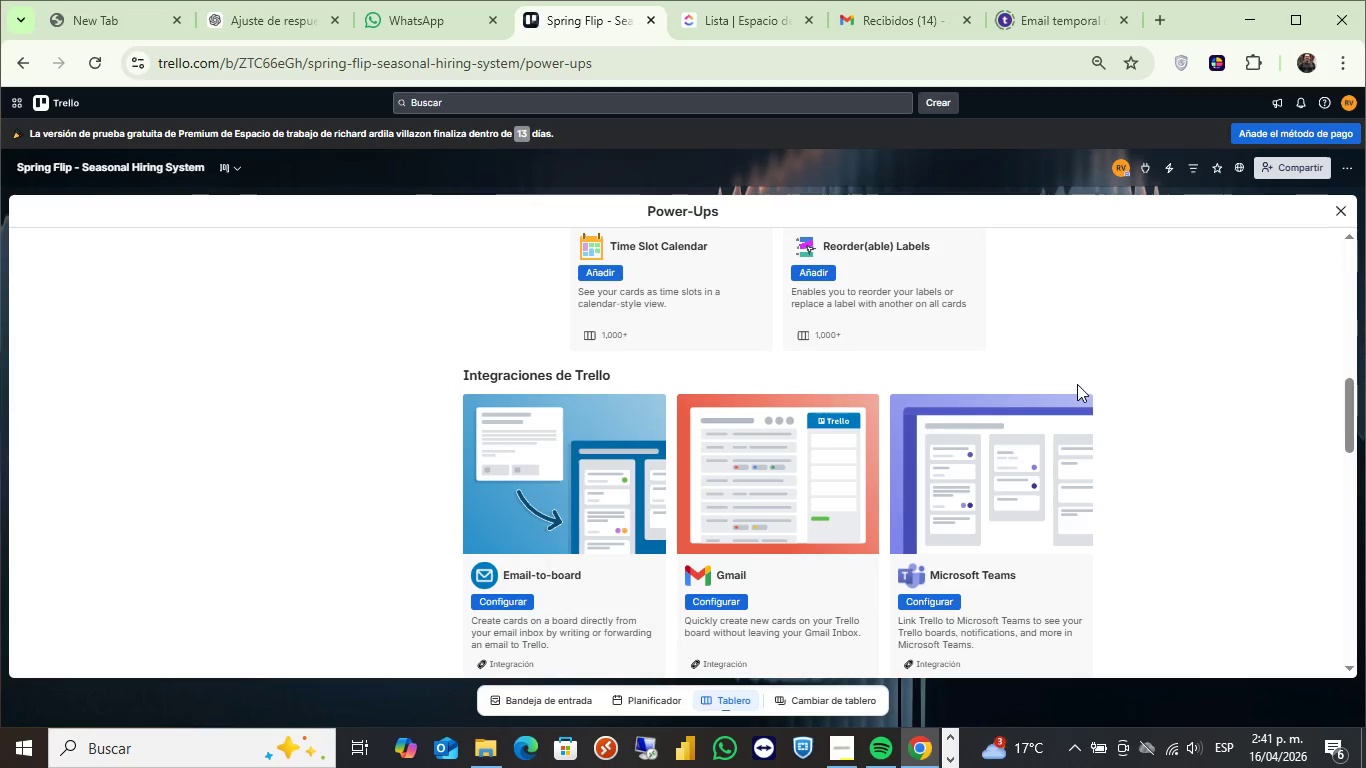 
scroll: coordinate [1077, 384], scroll_direction: down, amount: 5.0
 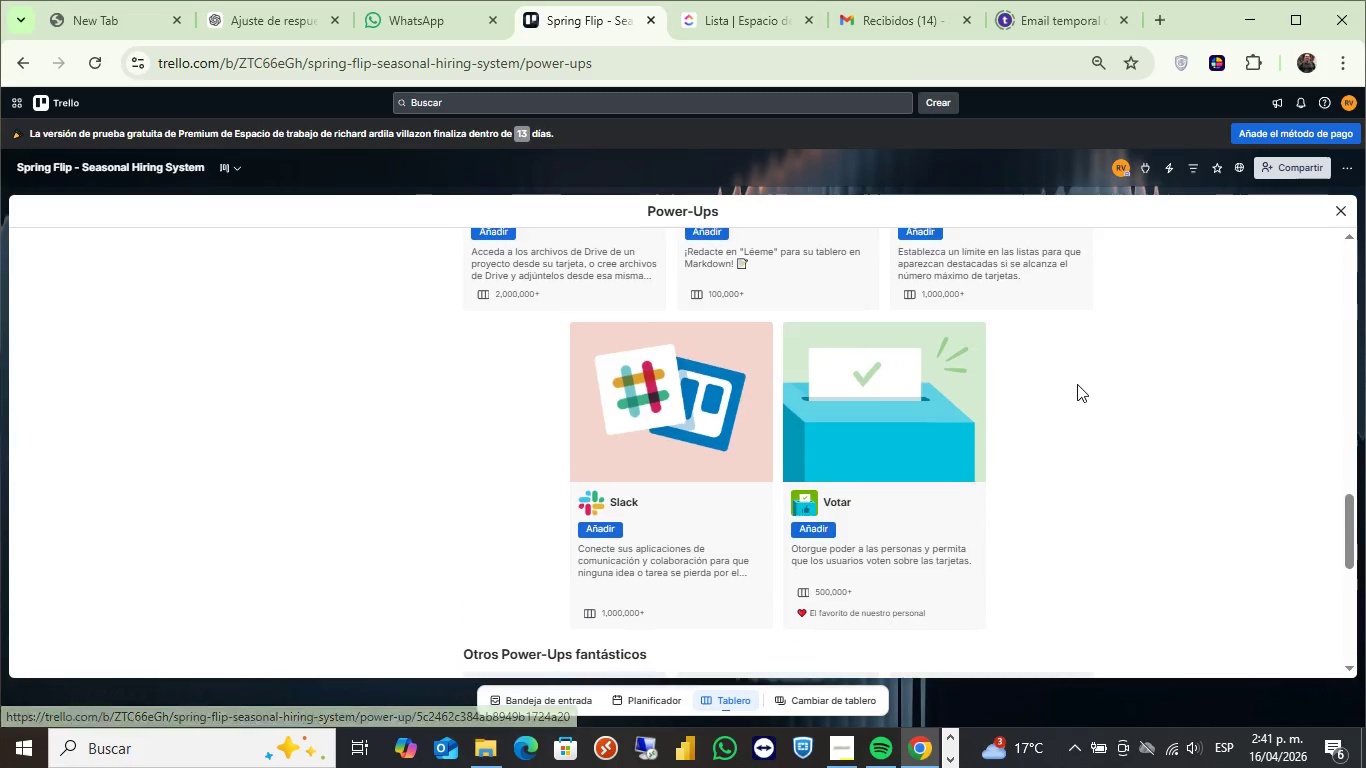 
scroll: coordinate [1077, 384], scroll_direction: up, amount: 19.0
 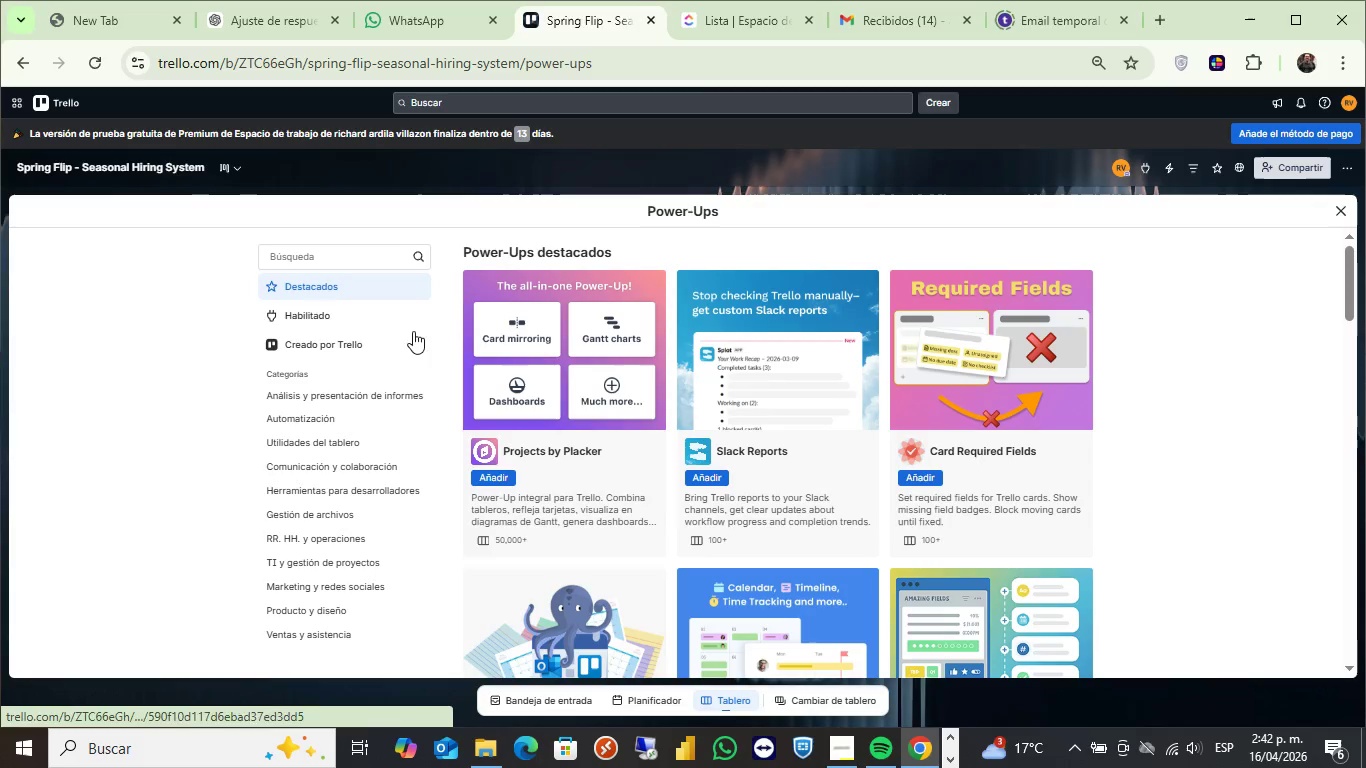 
left_click([332, 309])
 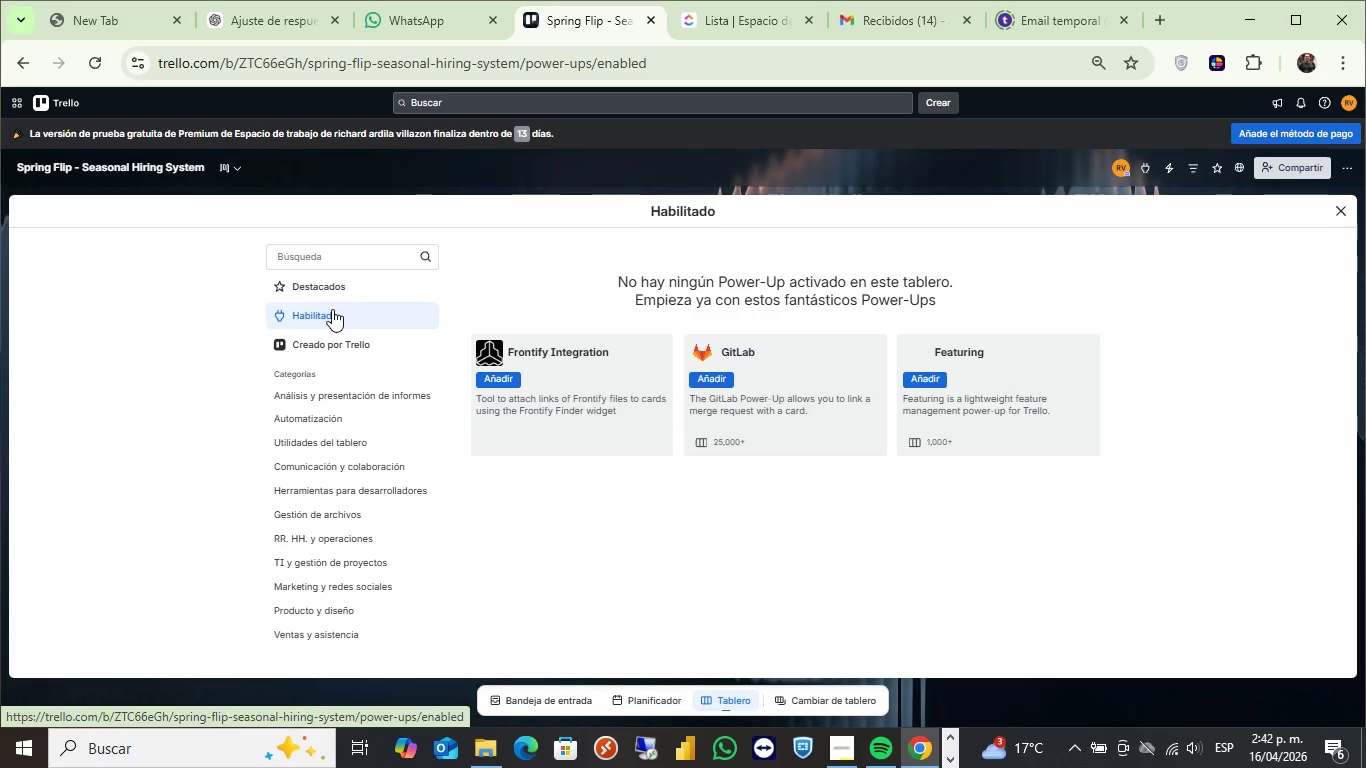 
wait(10.08)
 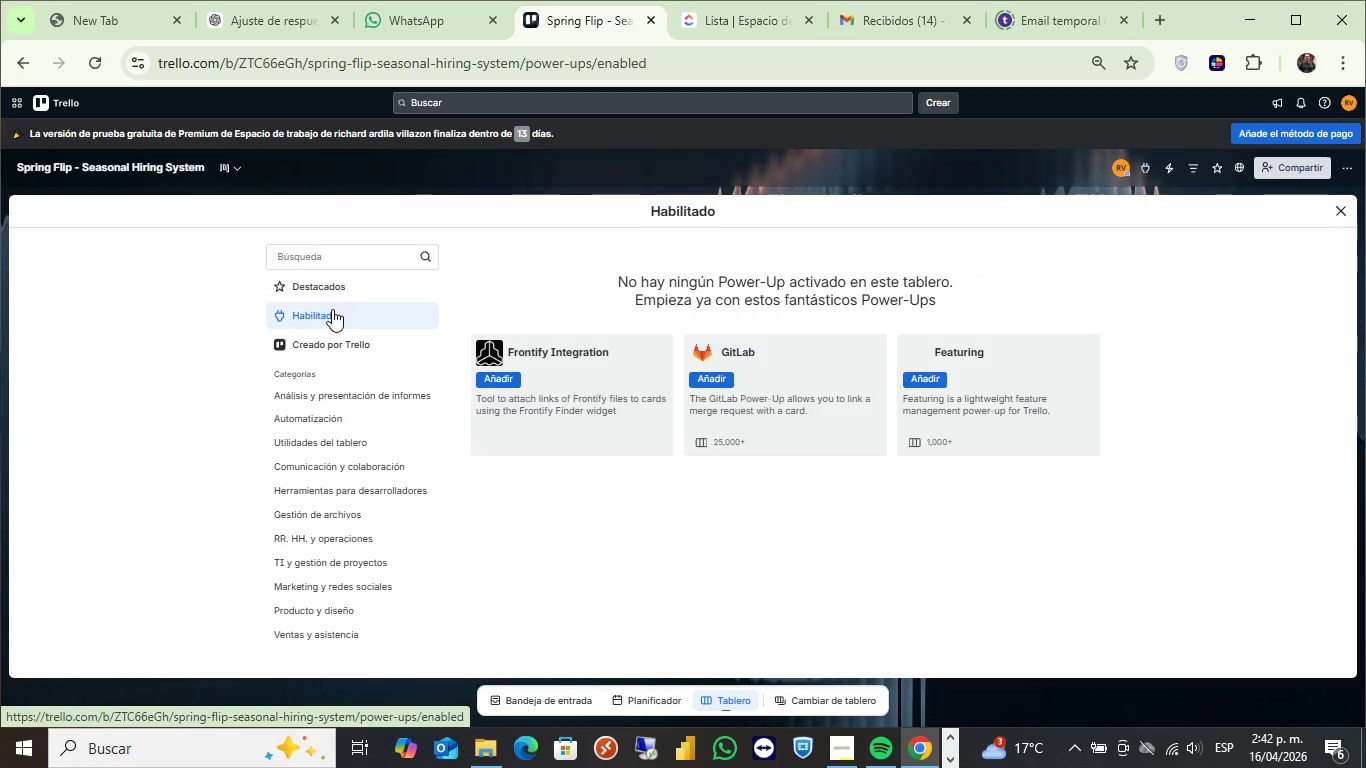 
left_click([1344, 218])
 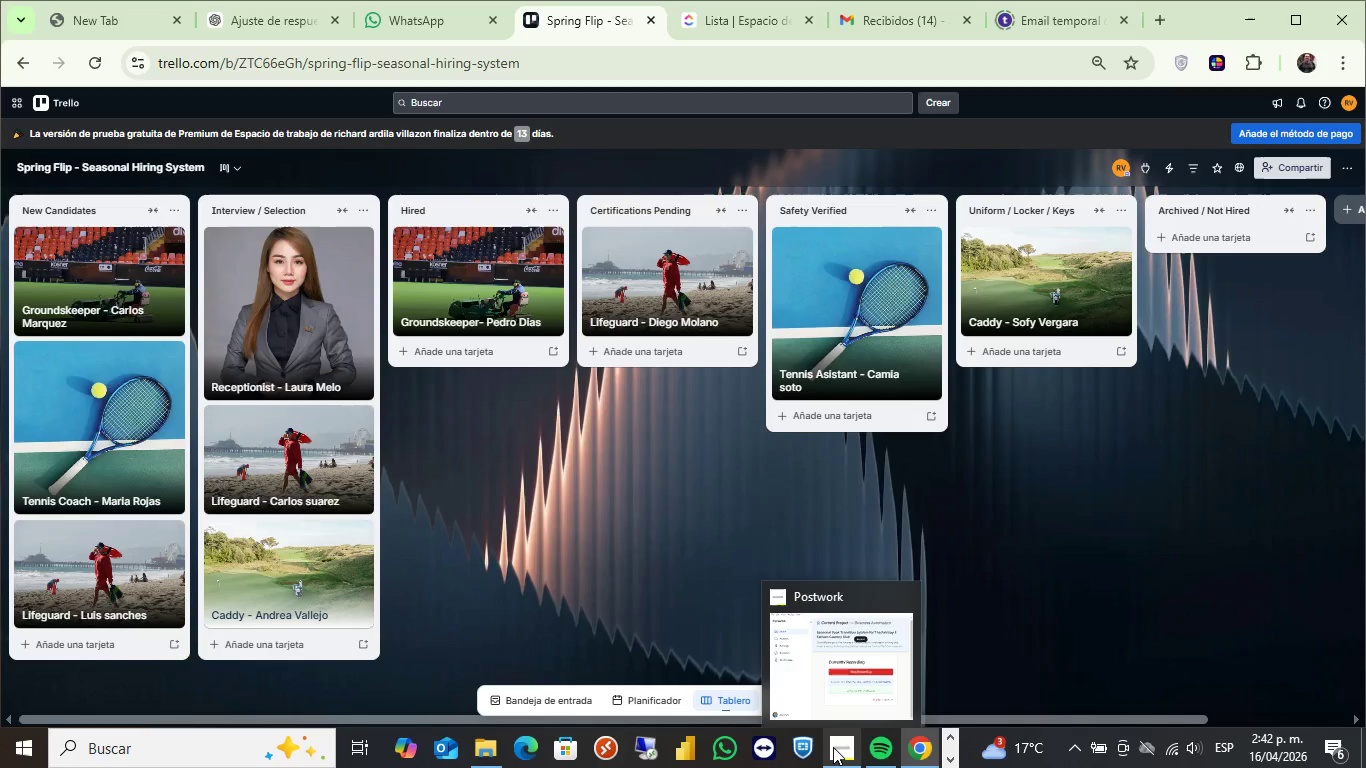 
wait(15.64)
 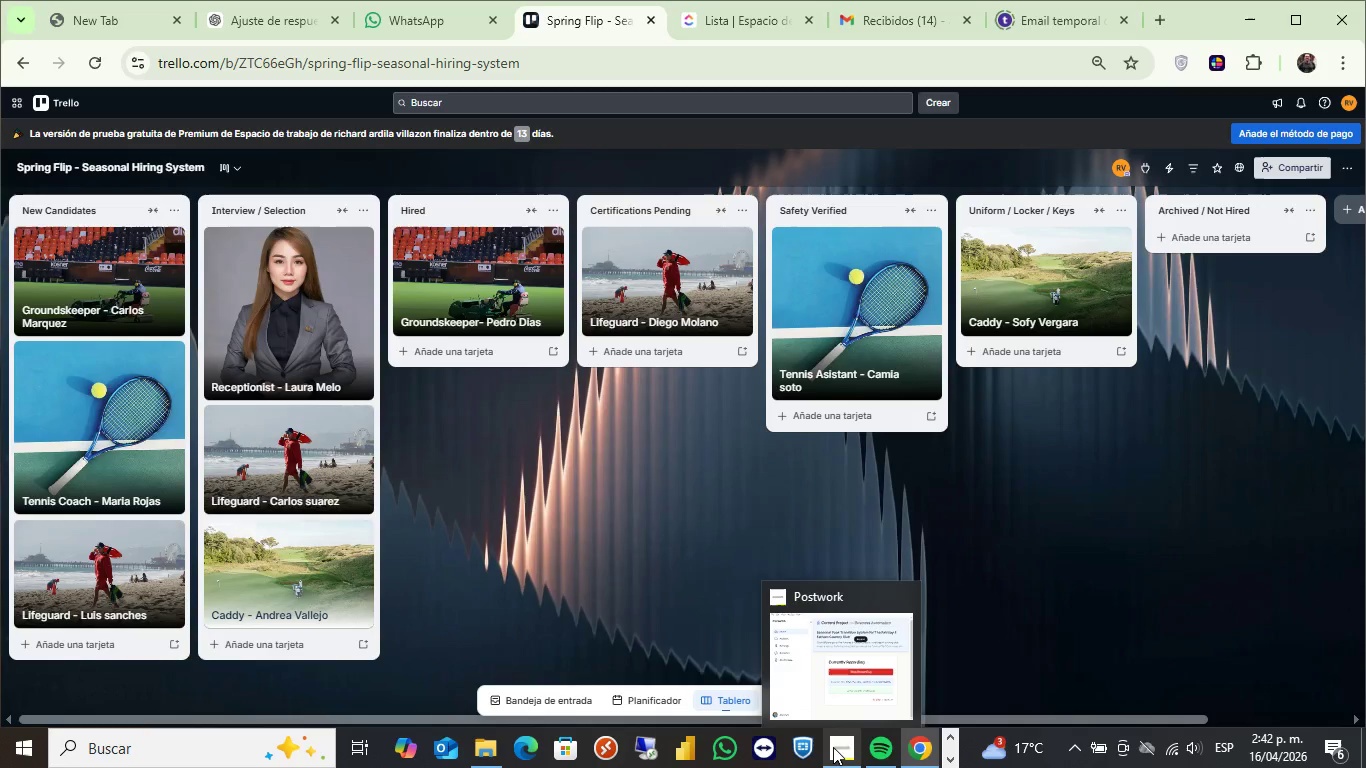 
mouse_move([971, 576])
 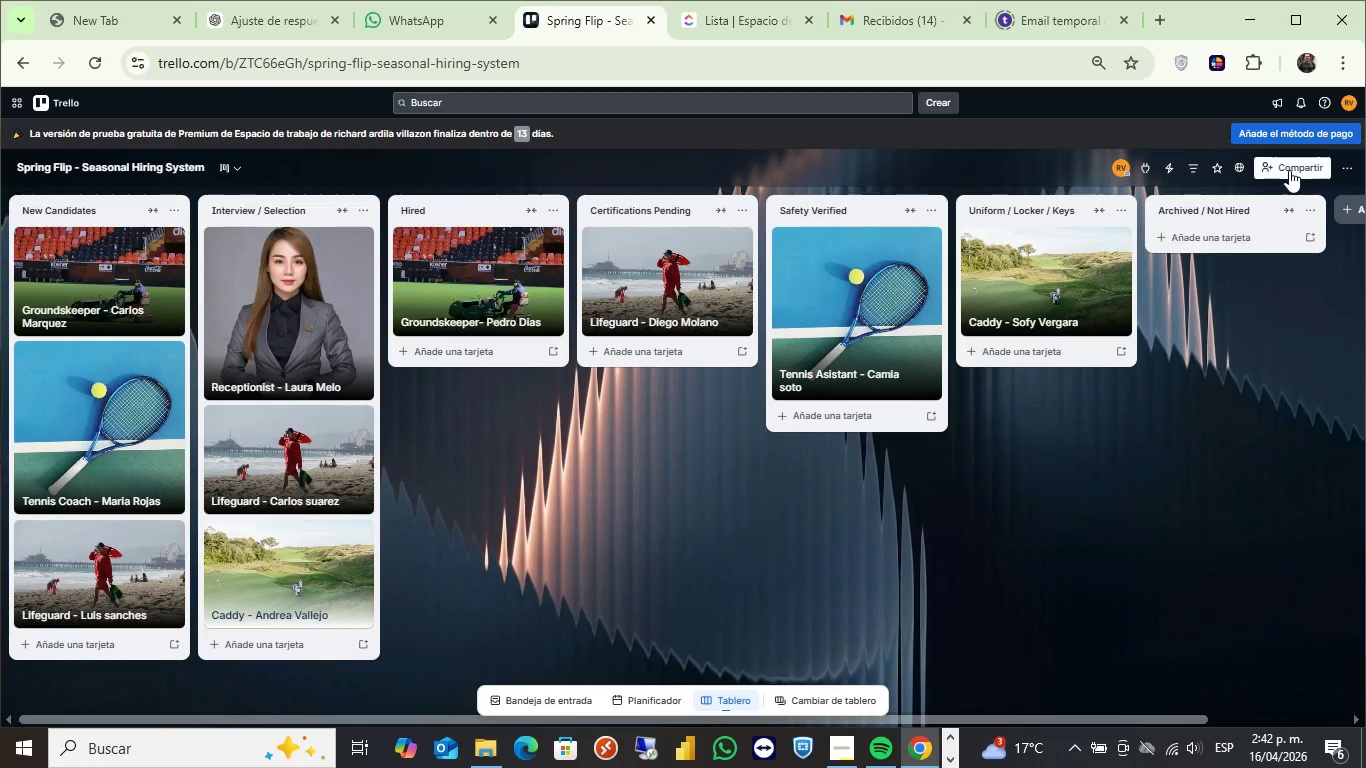 
left_click([1289, 170])
 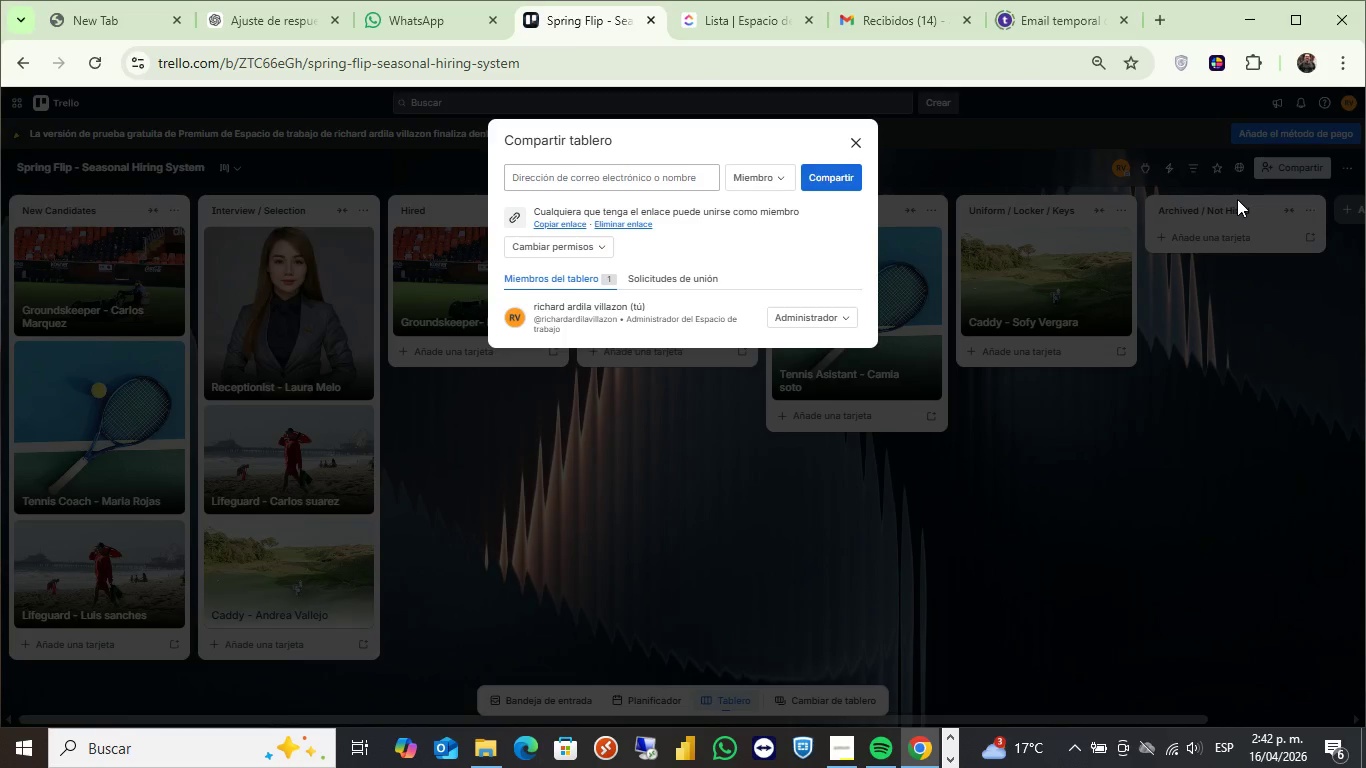 